 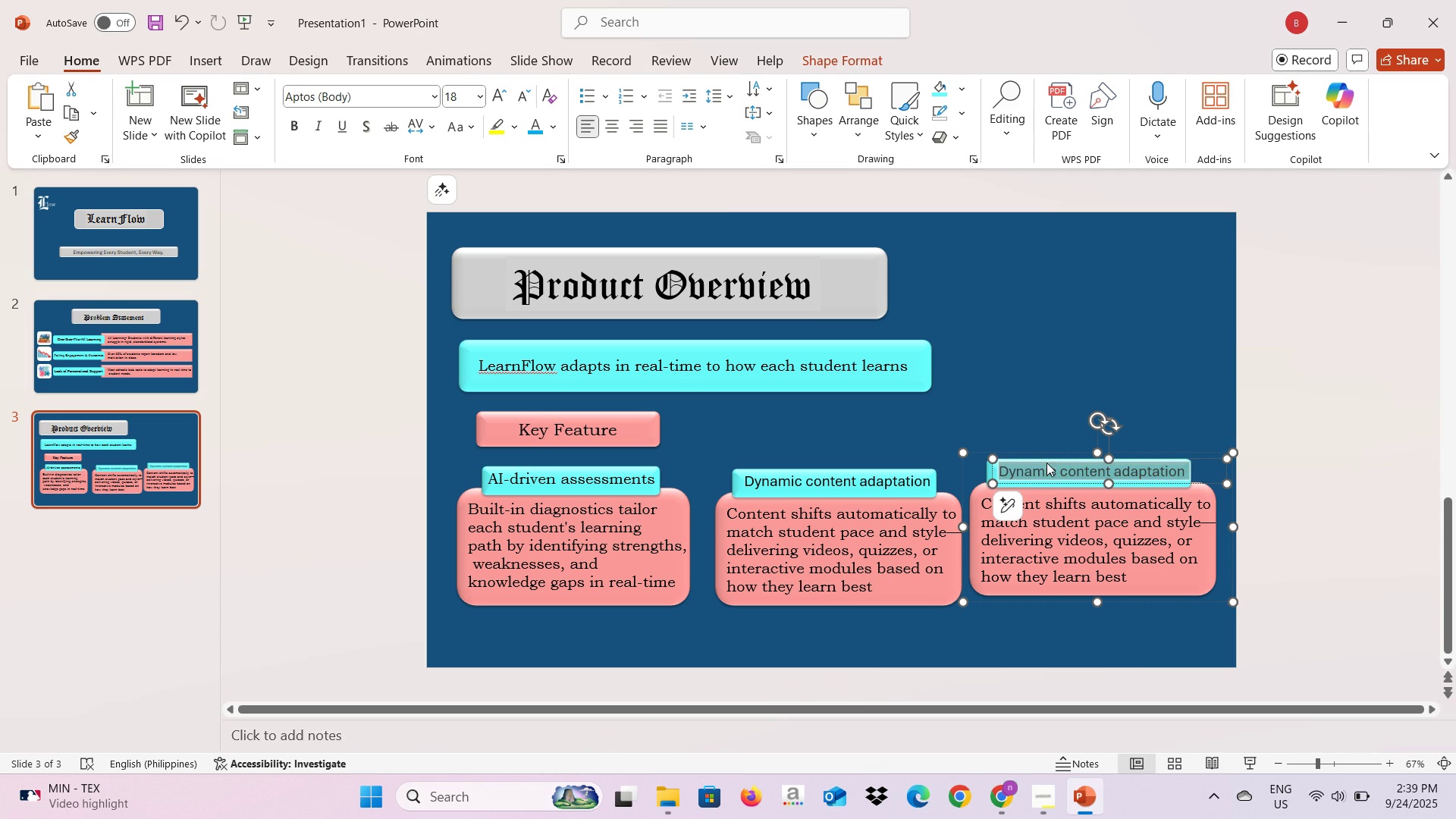 
key(Control+V)
 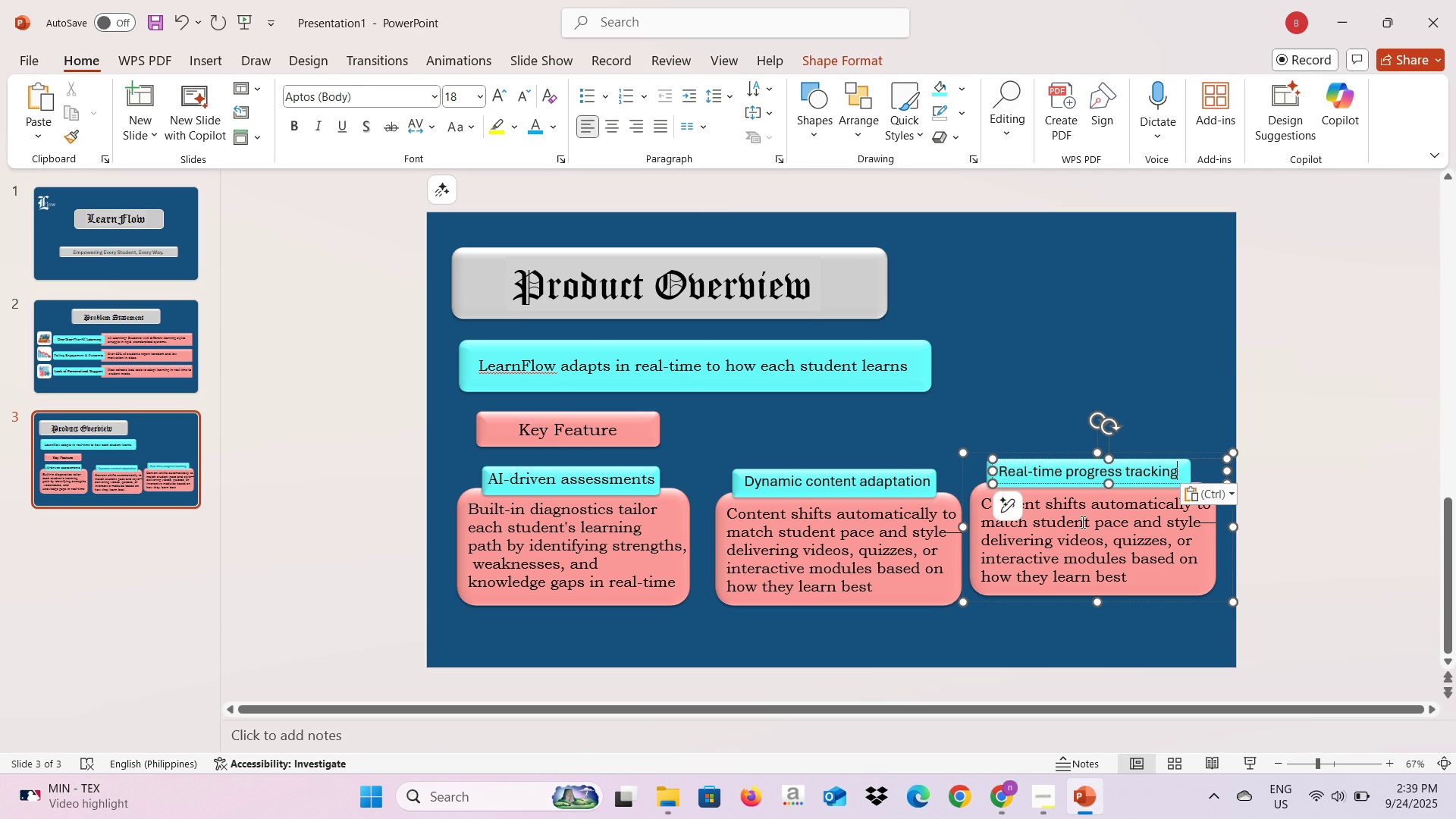 
left_click([1079, 526])
 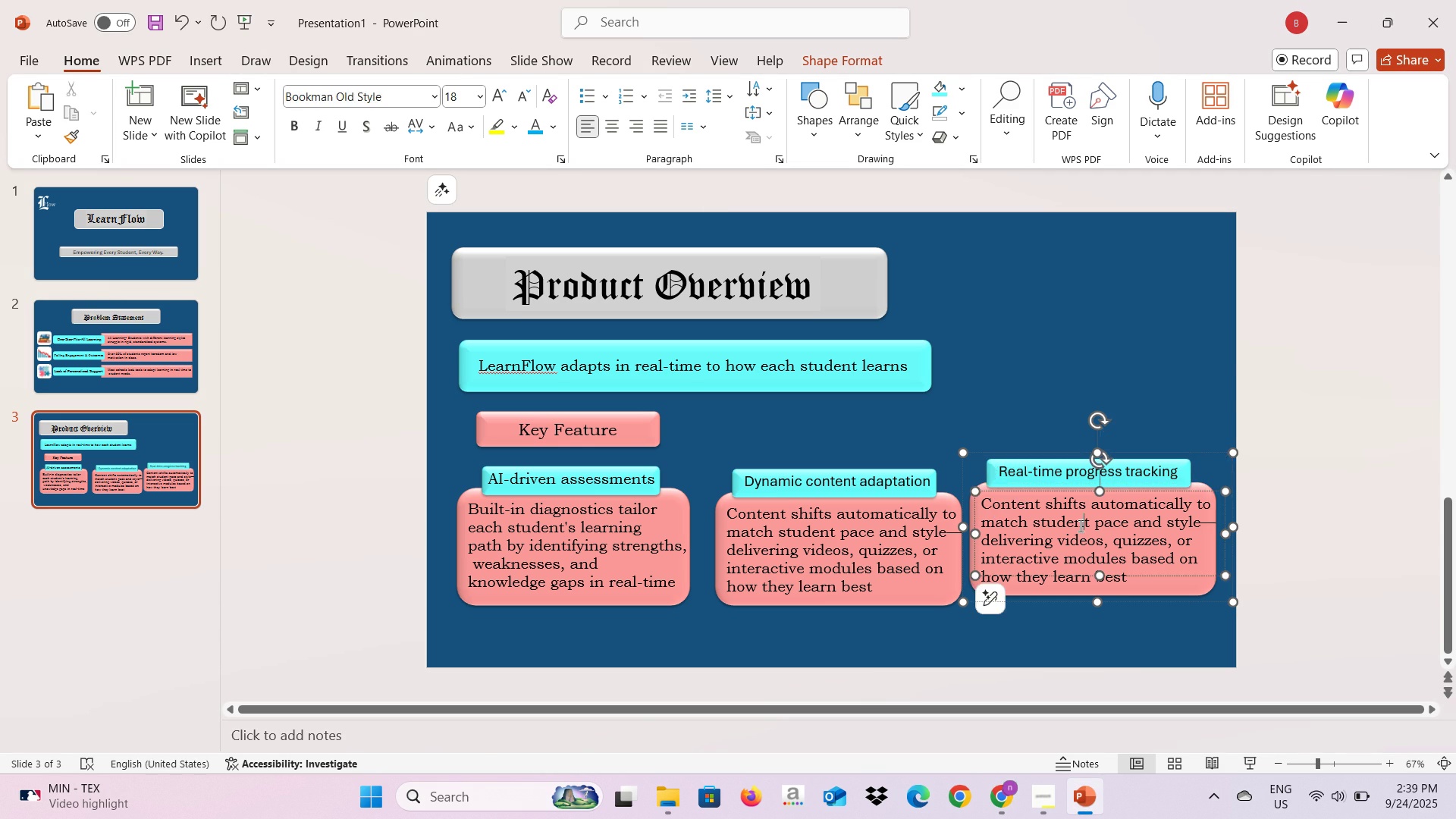 
key(Alt+AltLeft)
 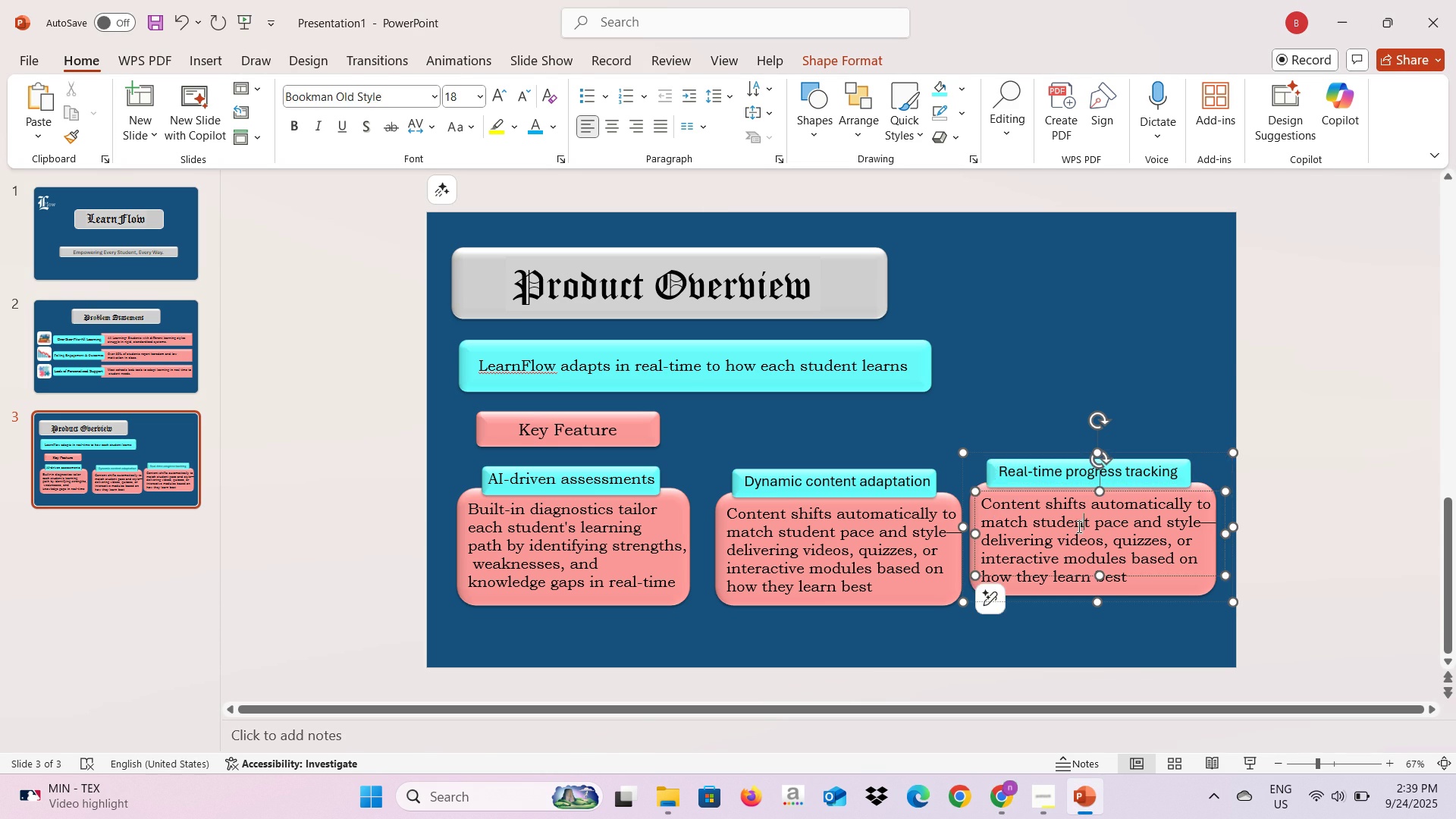 
key(Alt+Tab)